 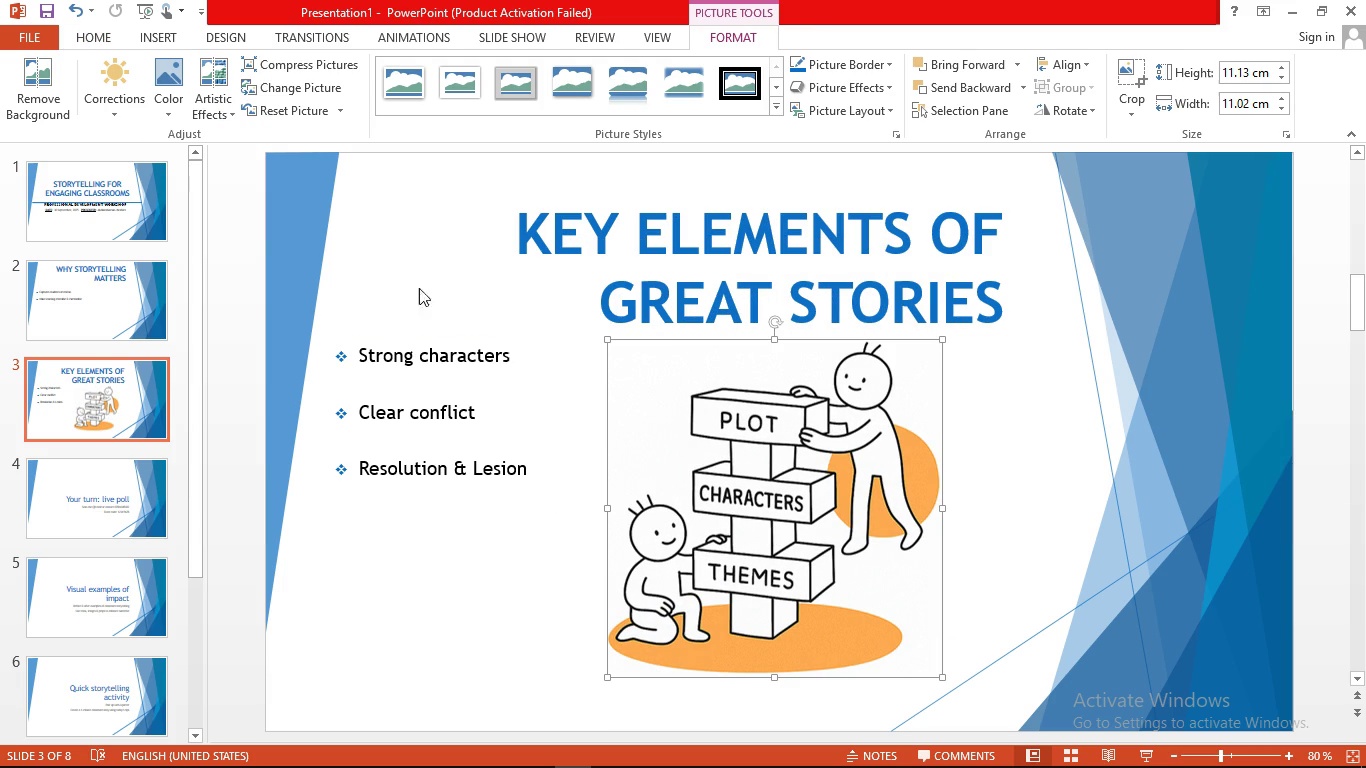 
left_click([172, 107])
 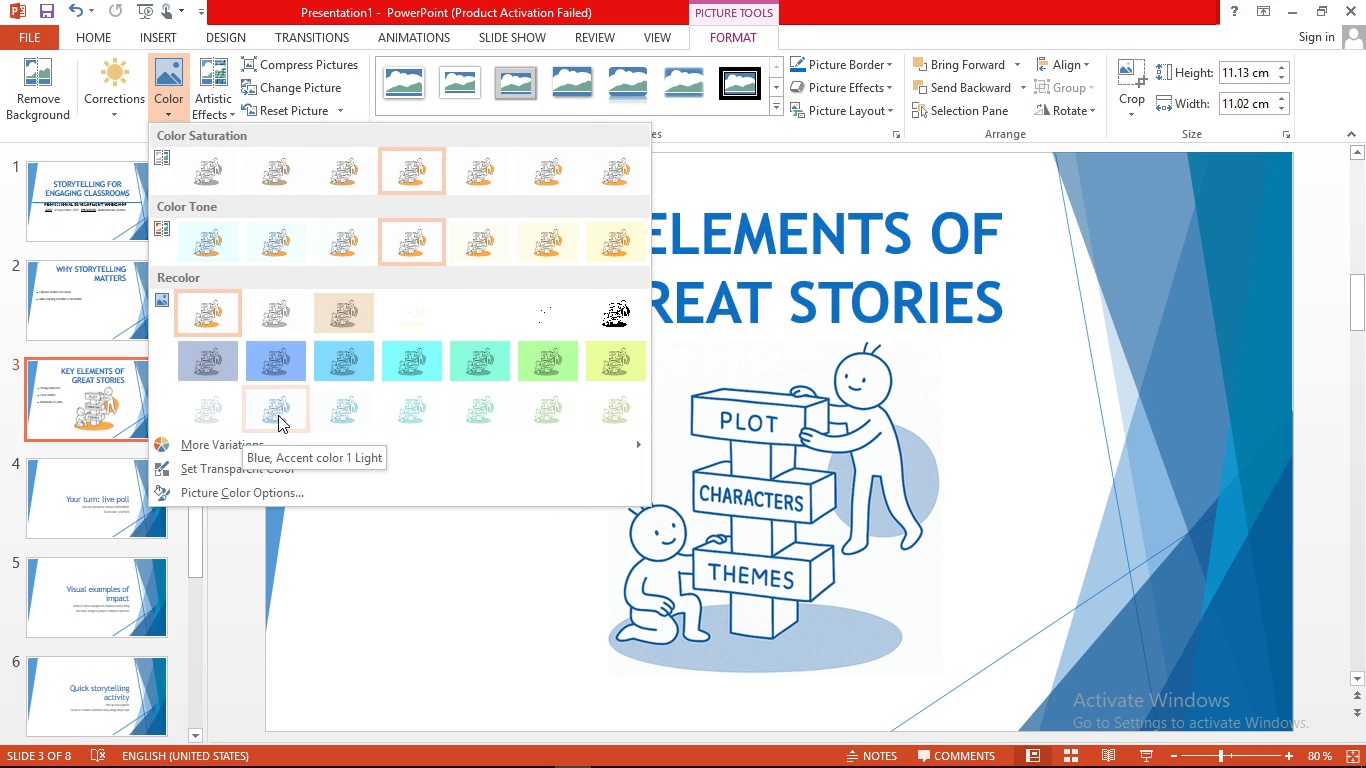 
wait(5.86)
 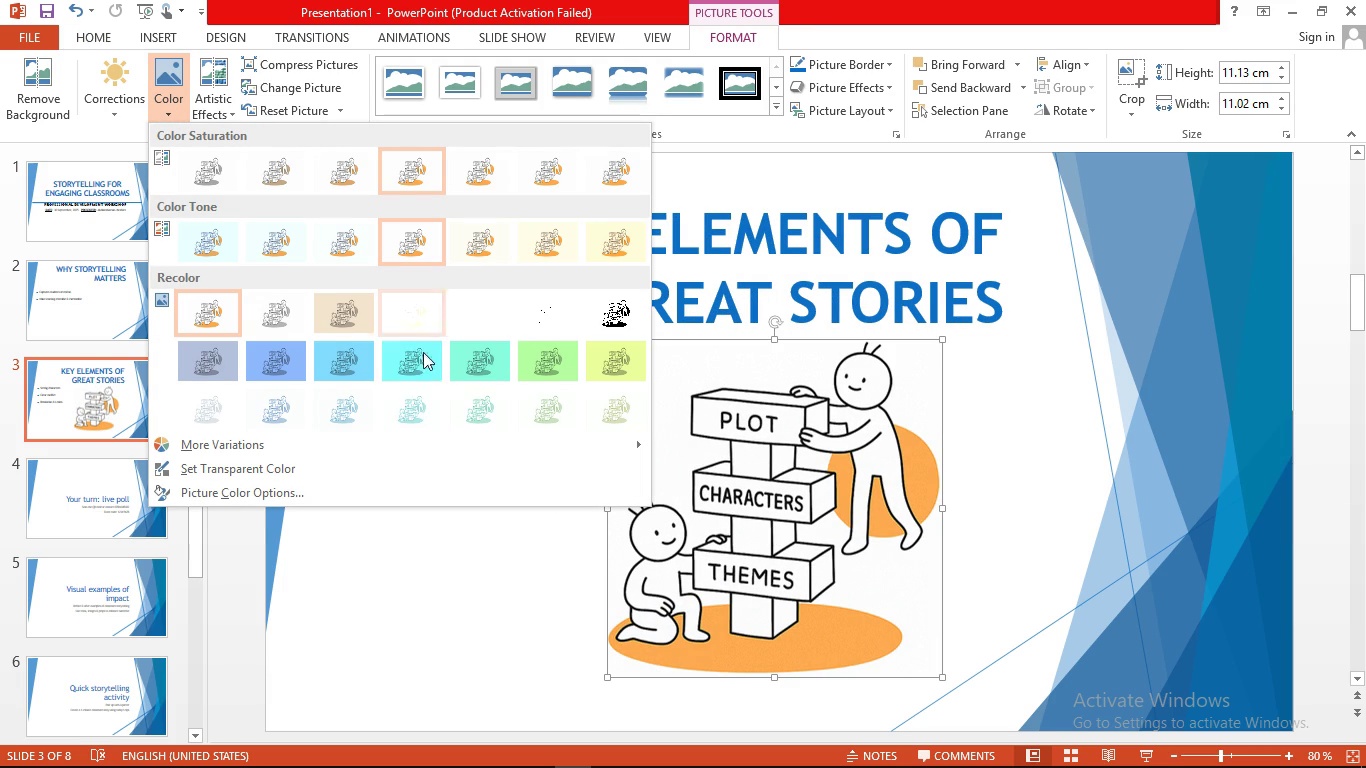 
left_click([278, 415])
 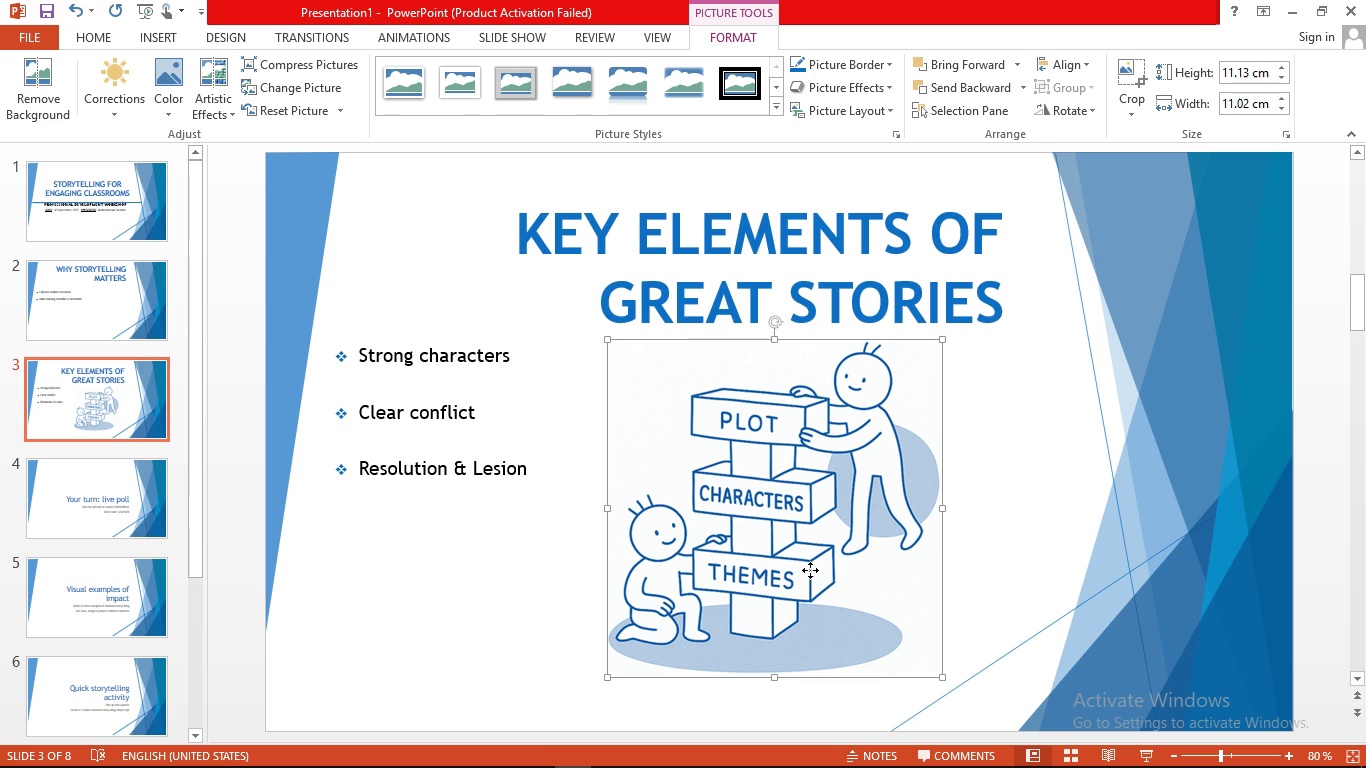 
double_click([810, 570])
 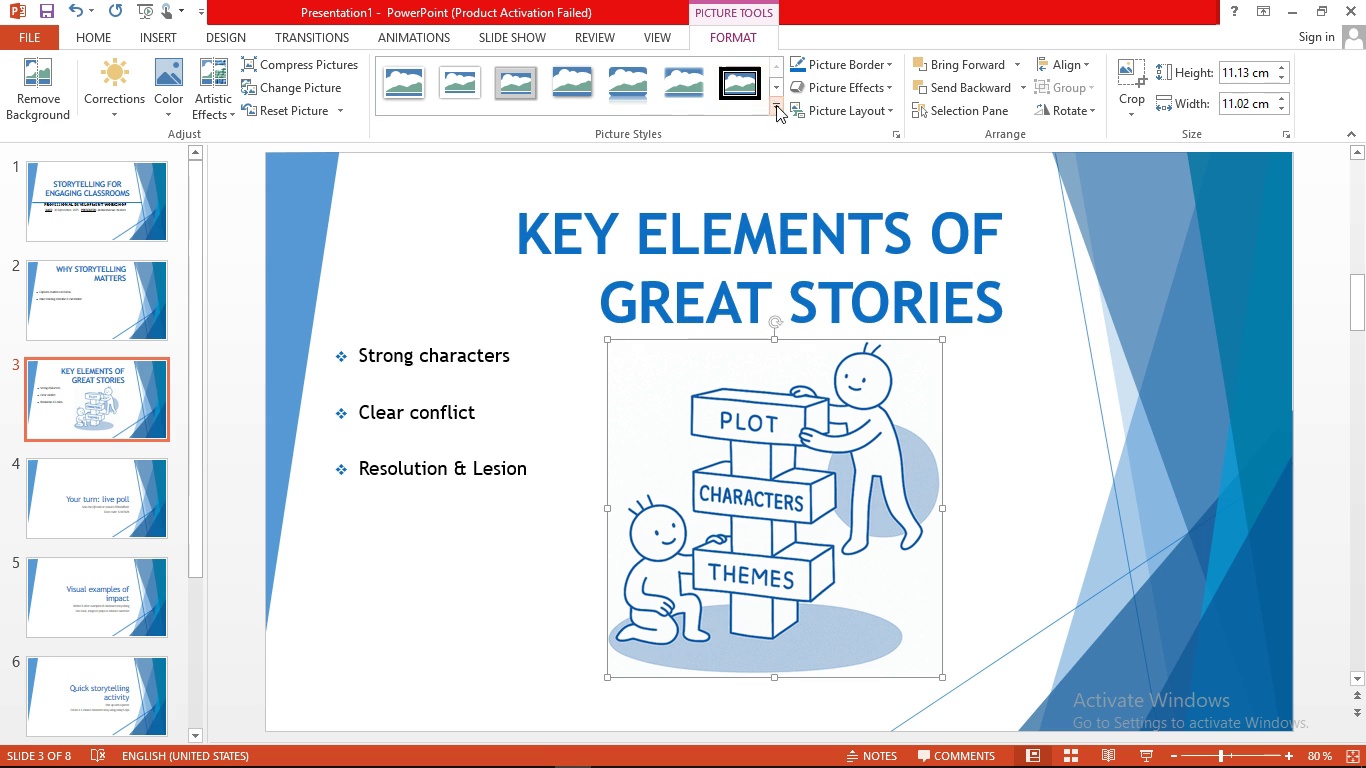 
left_click([780, 109])
 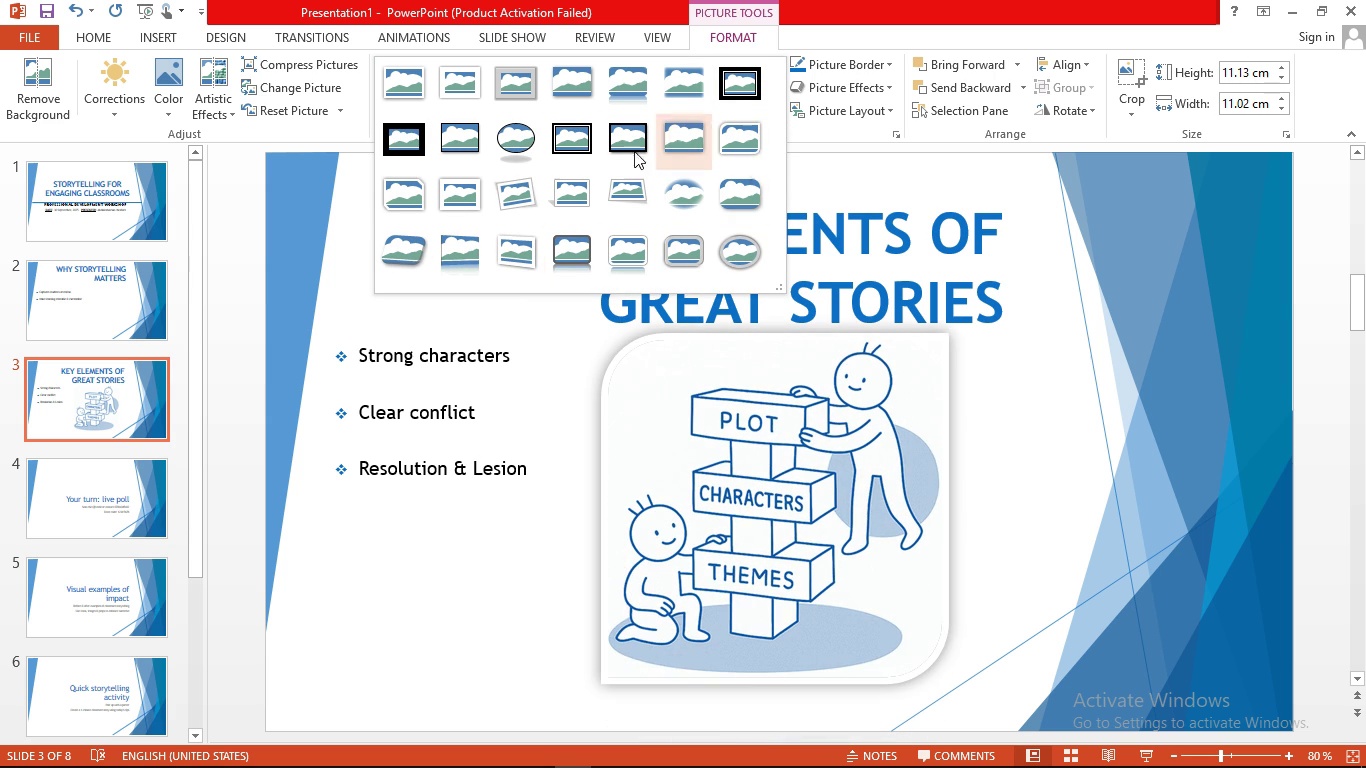 
wait(17.69)
 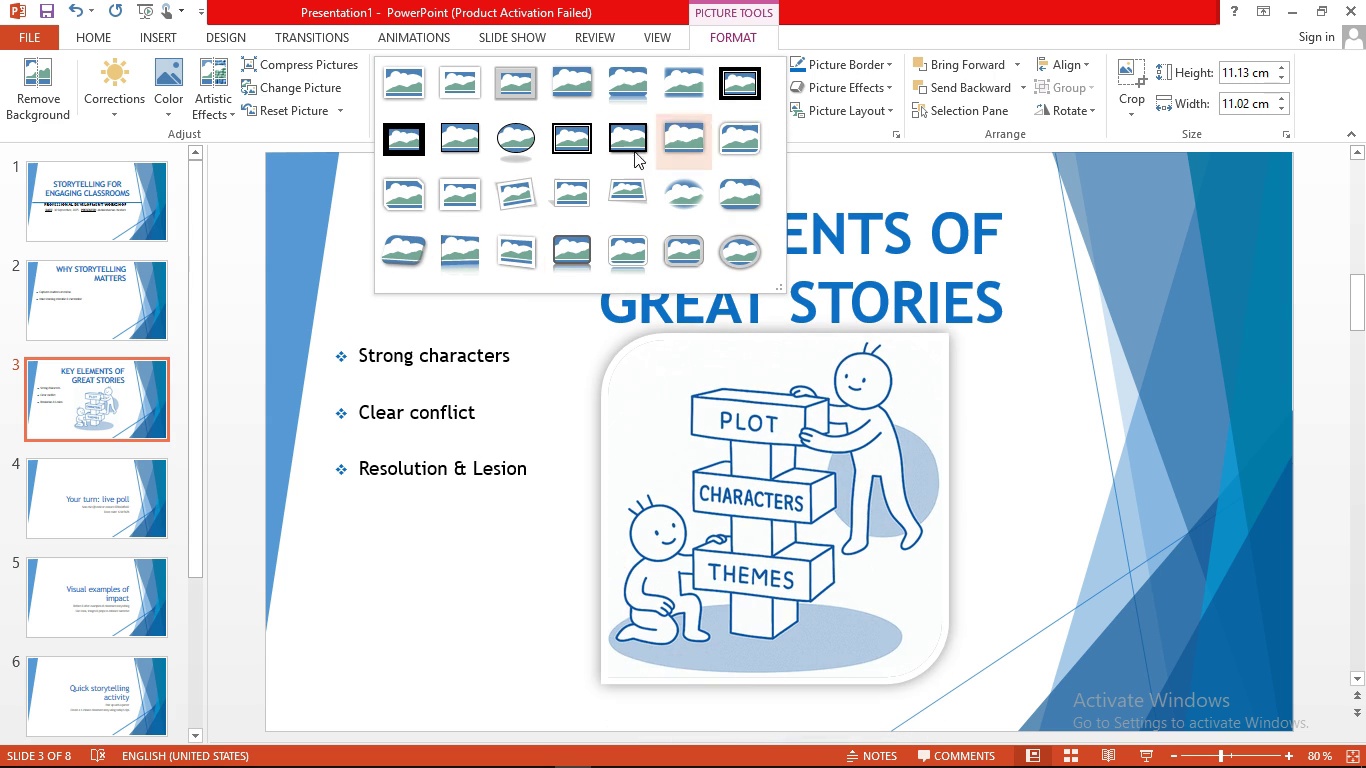 
left_click([617, 249])